 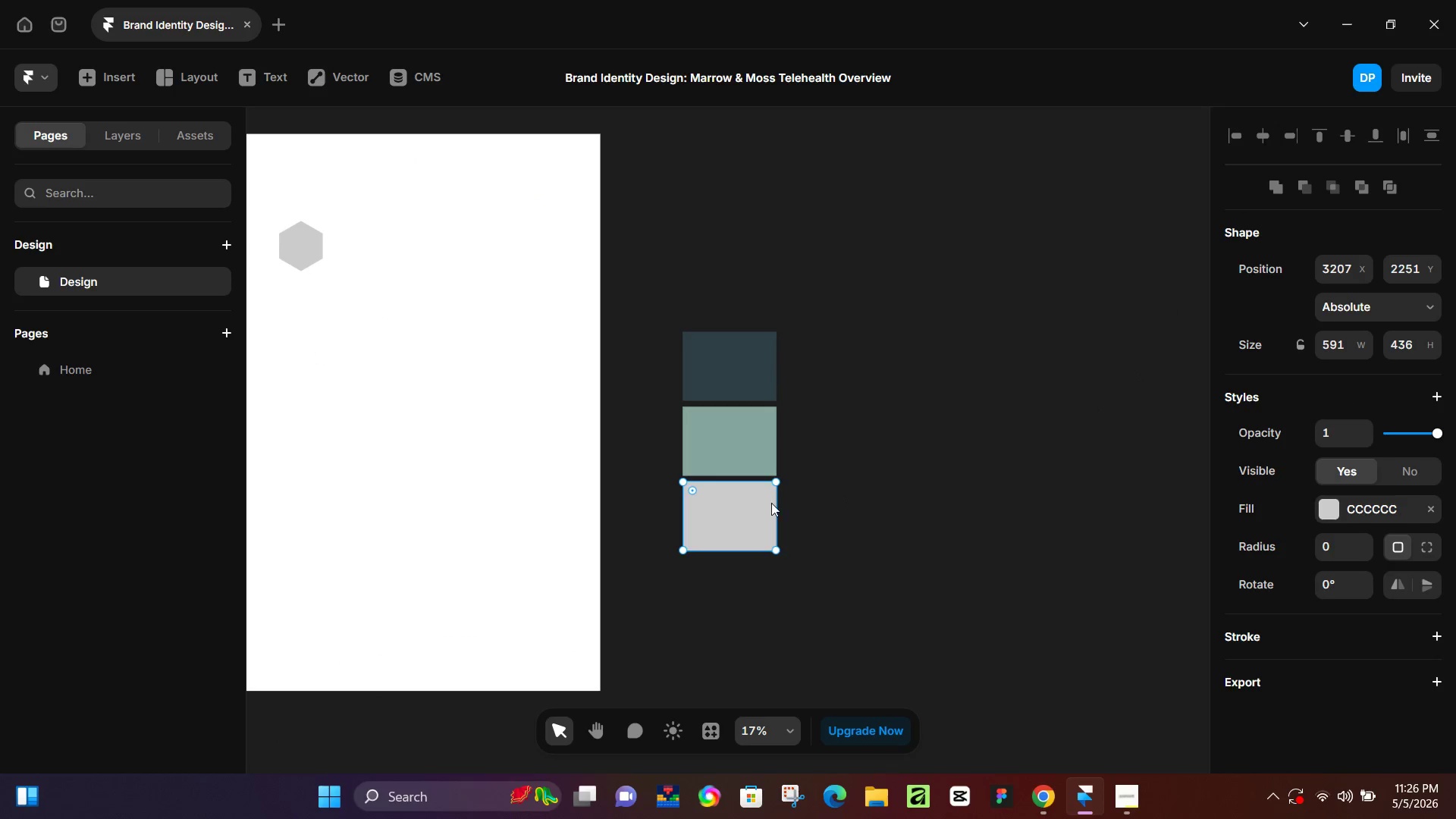 
left_click([1367, 514])
 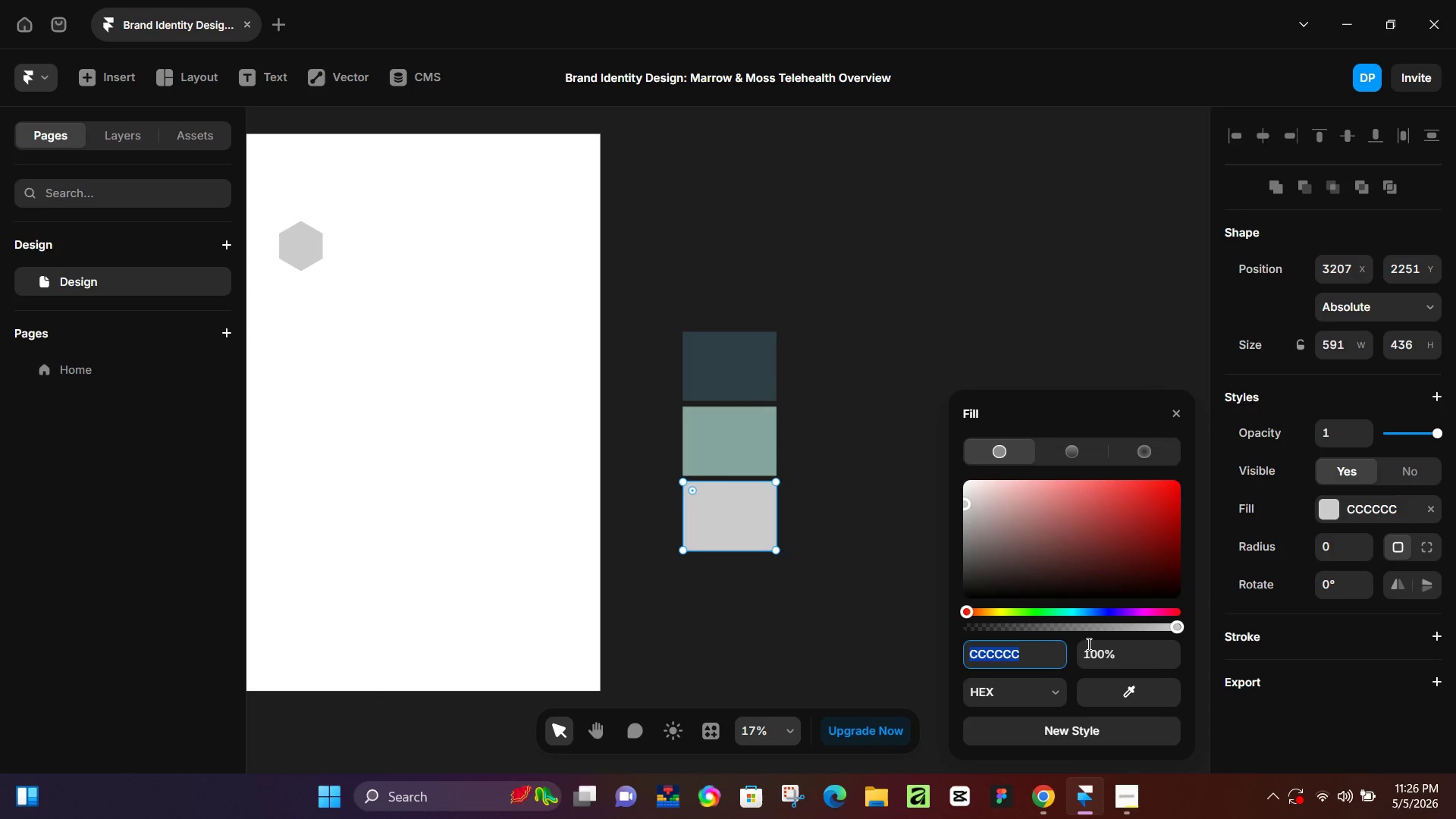 
key(Control+ControlLeft)
 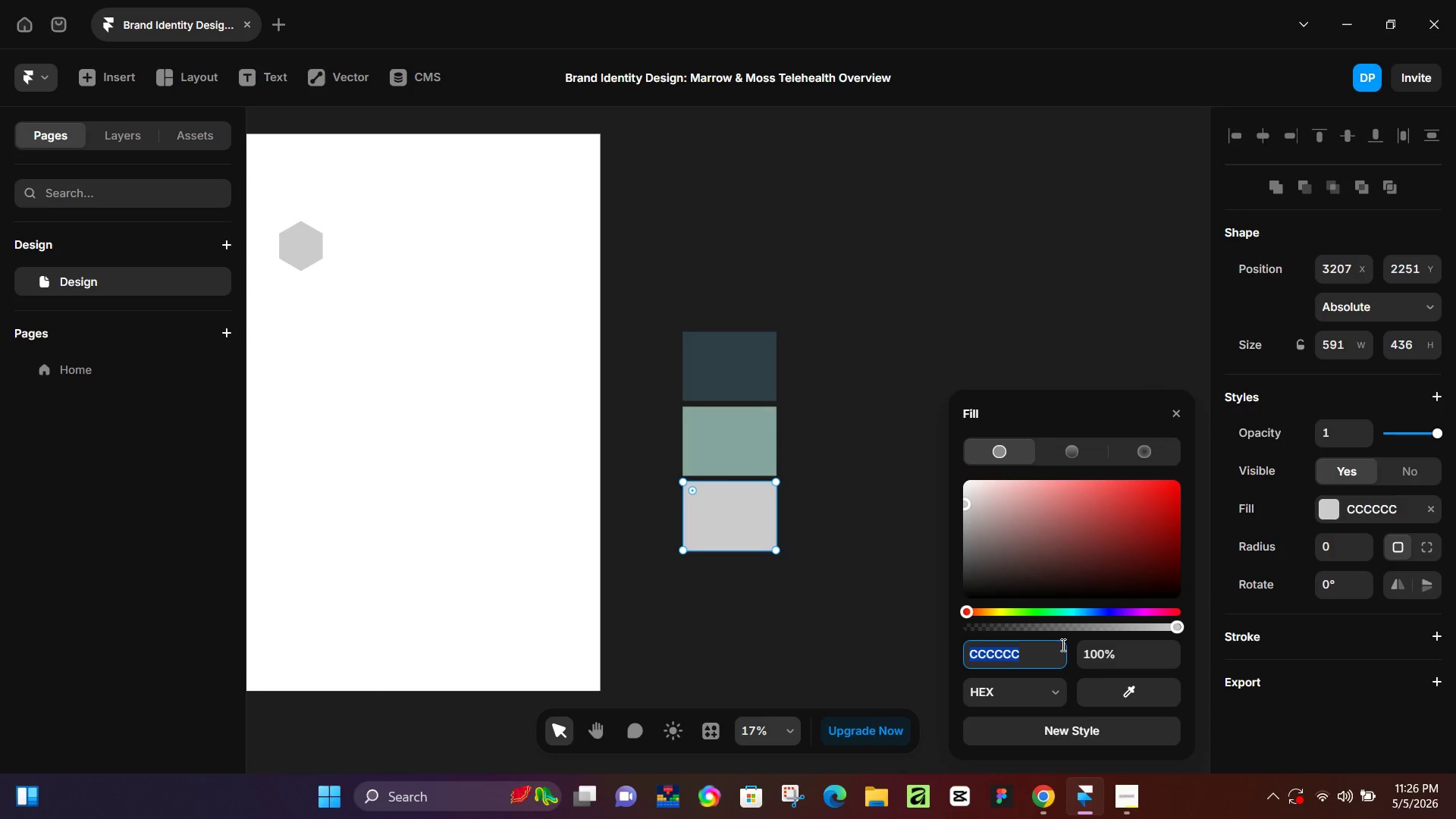 
key(Control+V)
 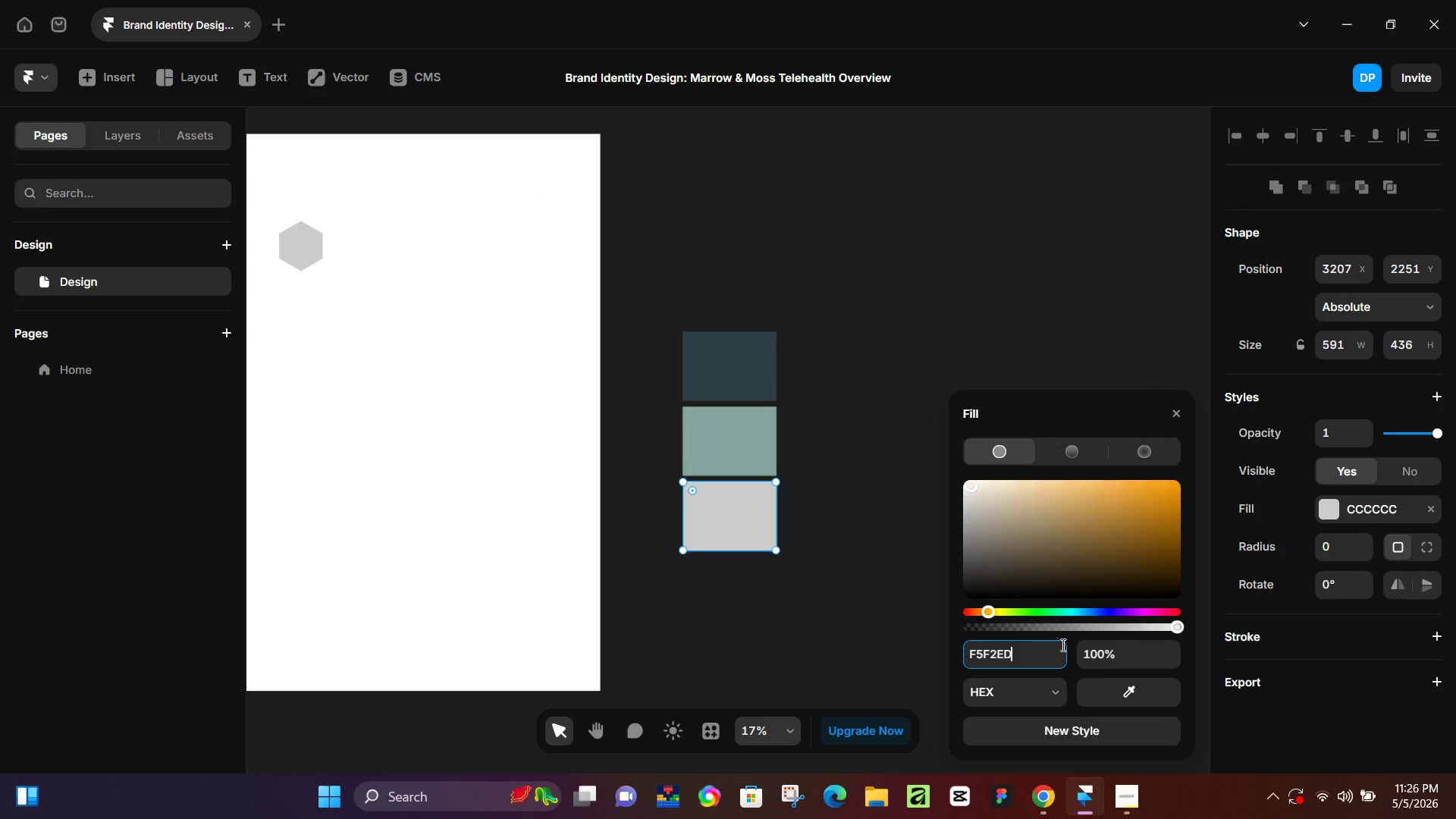 
key(NumpadEnter)
 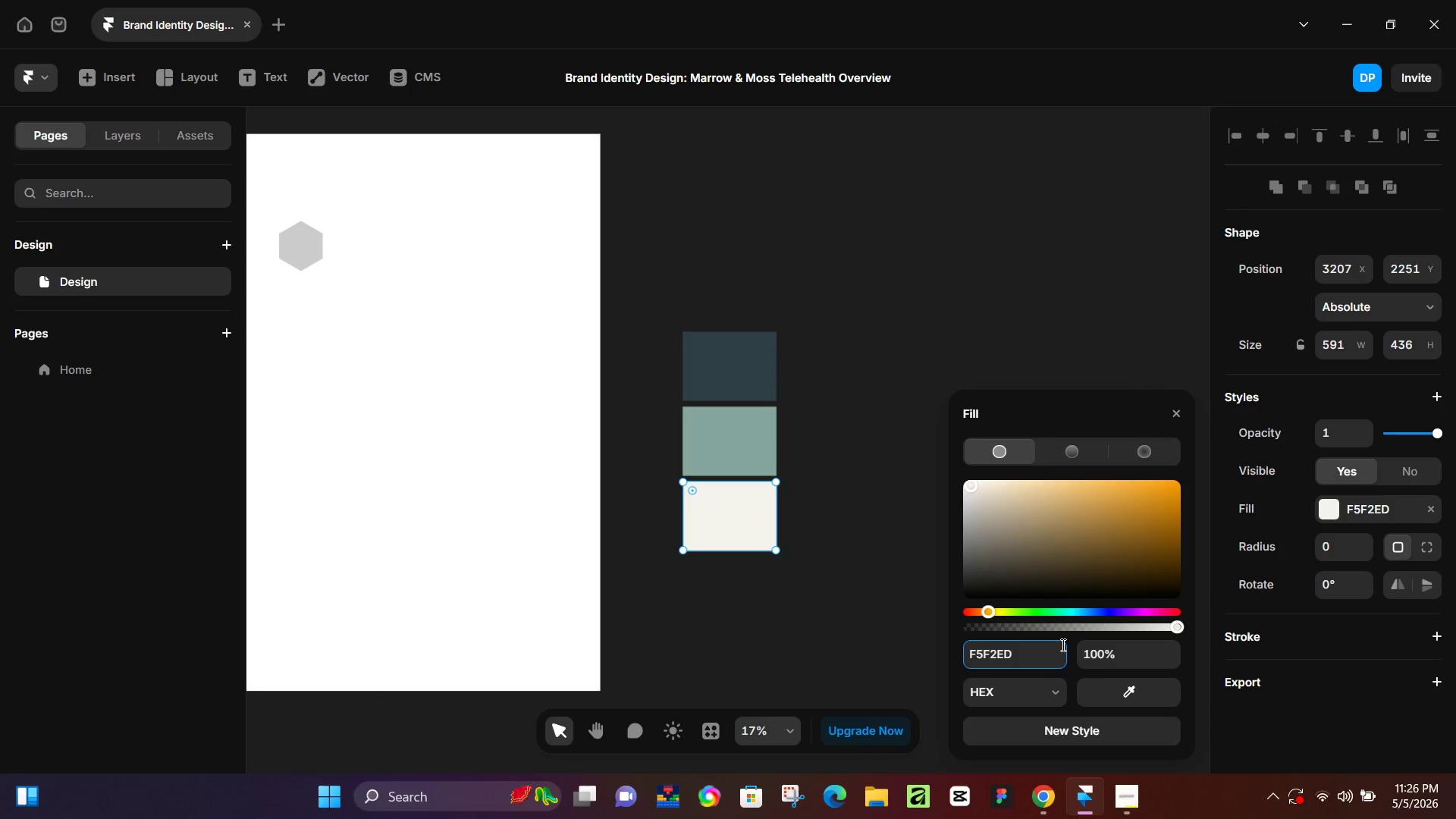 
left_click([467, 334])
 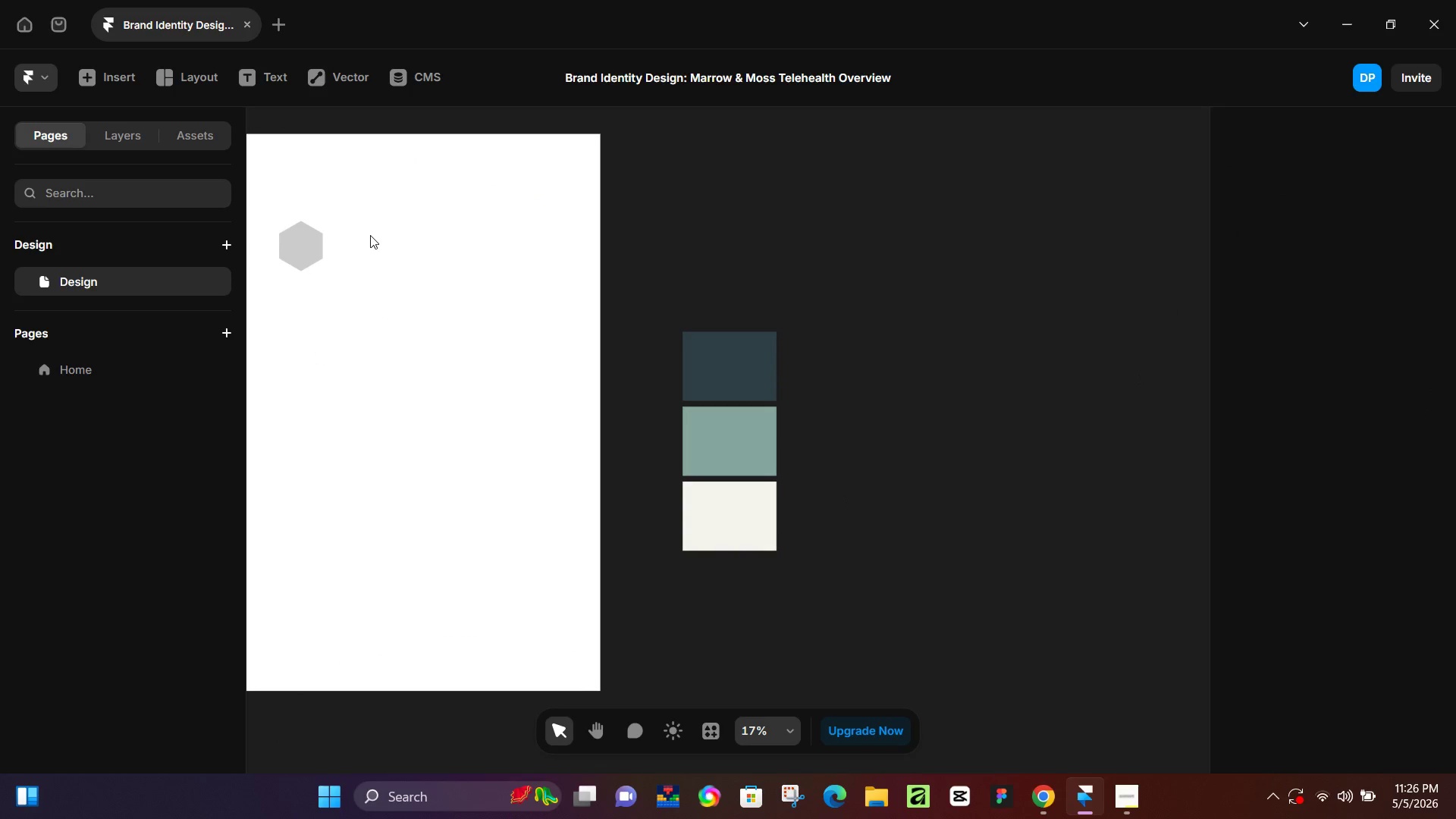 
hold_key(key=Space, duration=0.5)
 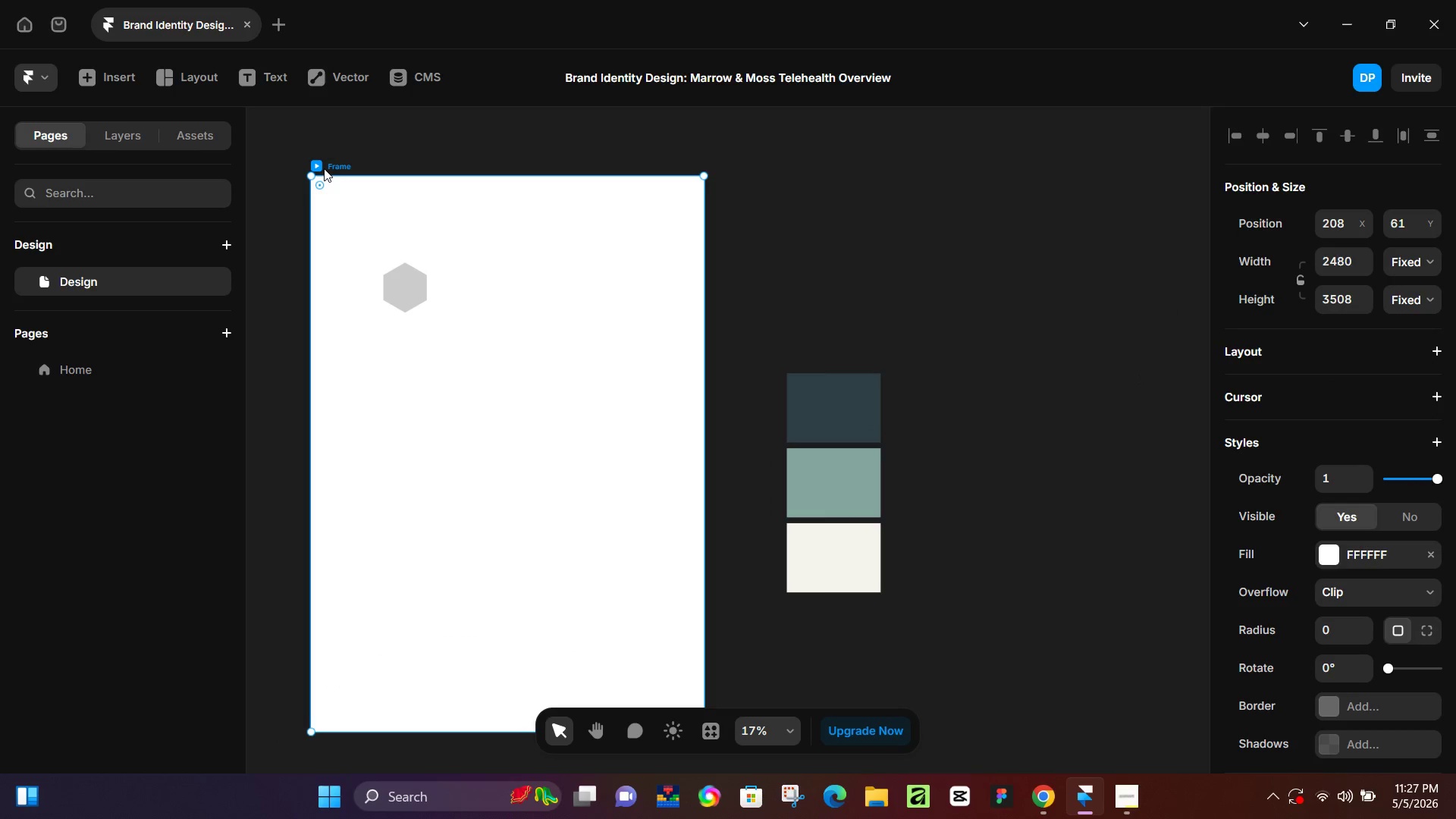 
left_click_drag(start_coordinate=[373, 283], to_coordinate=[477, 325])
 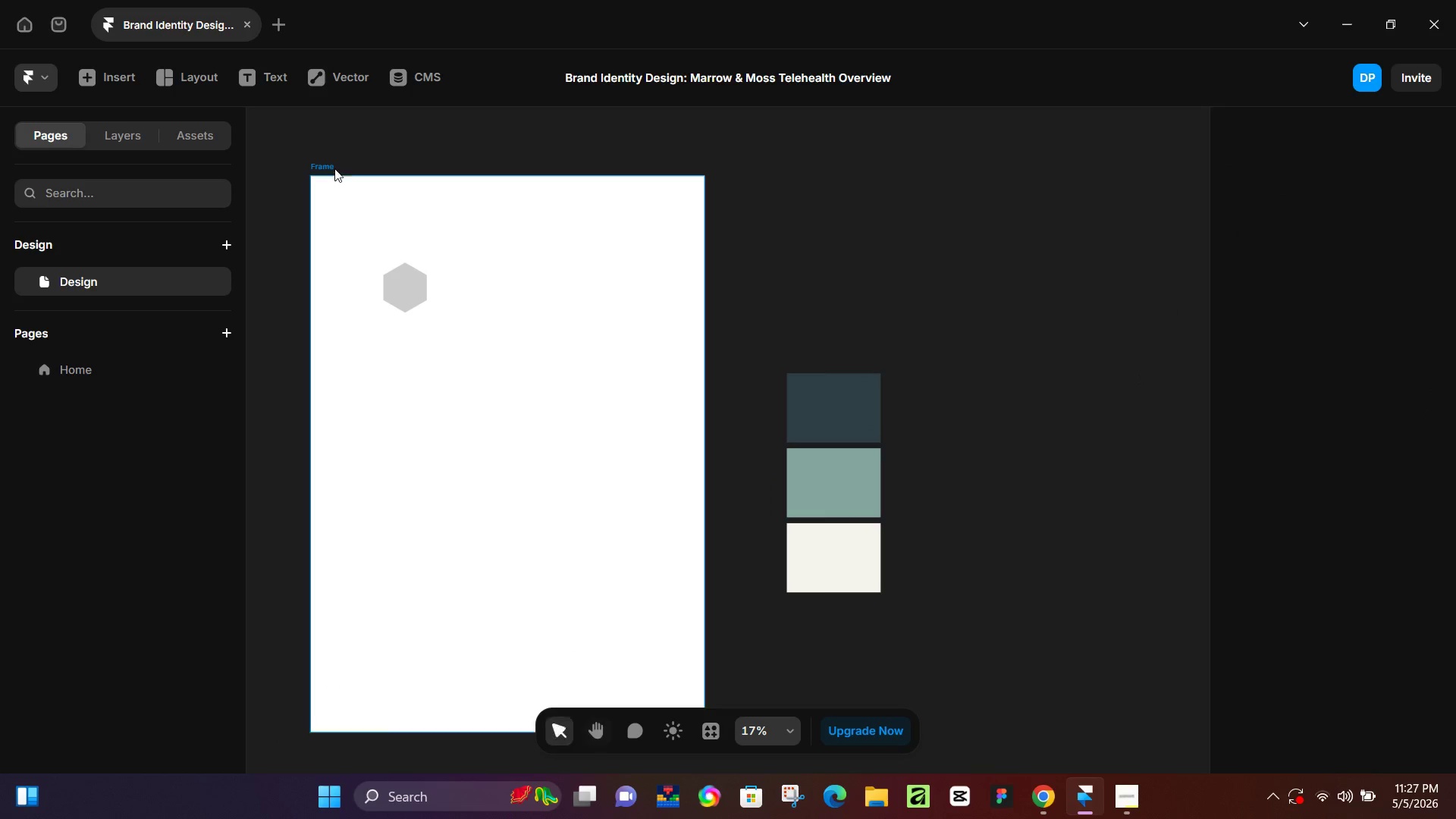 
left_click([324, 168])
 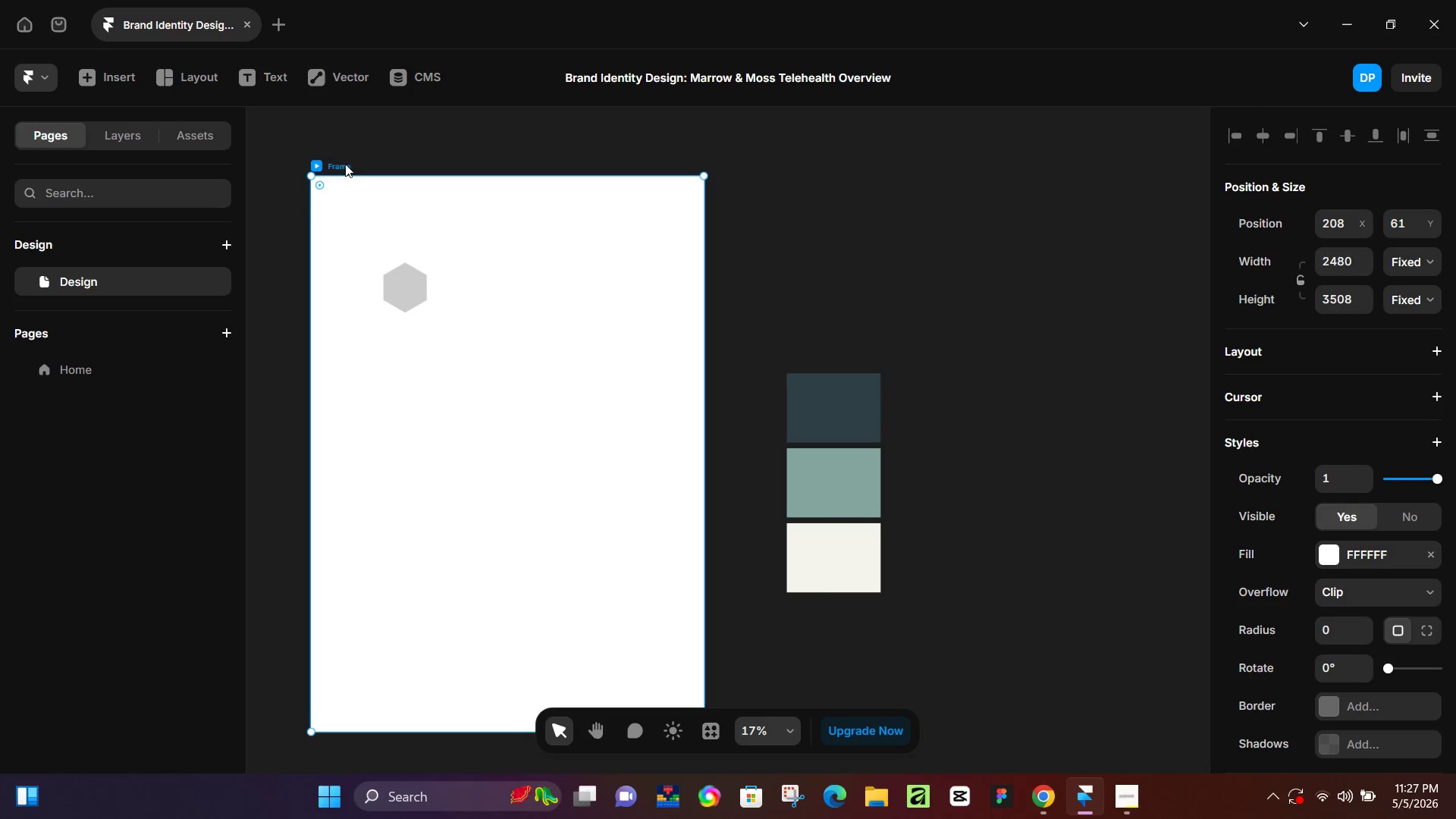 
left_click([346, 164])
 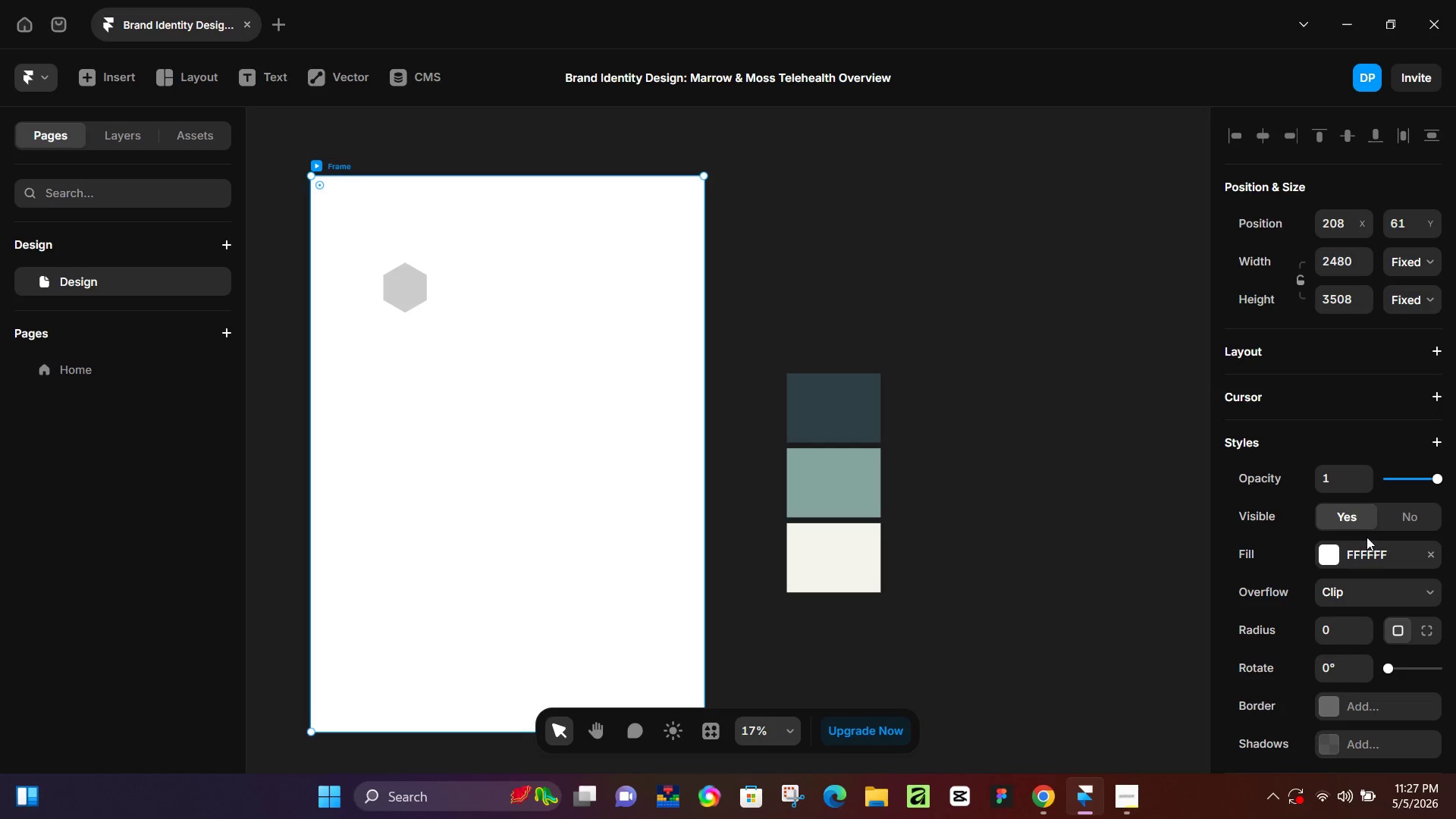 
left_click([1364, 552])
 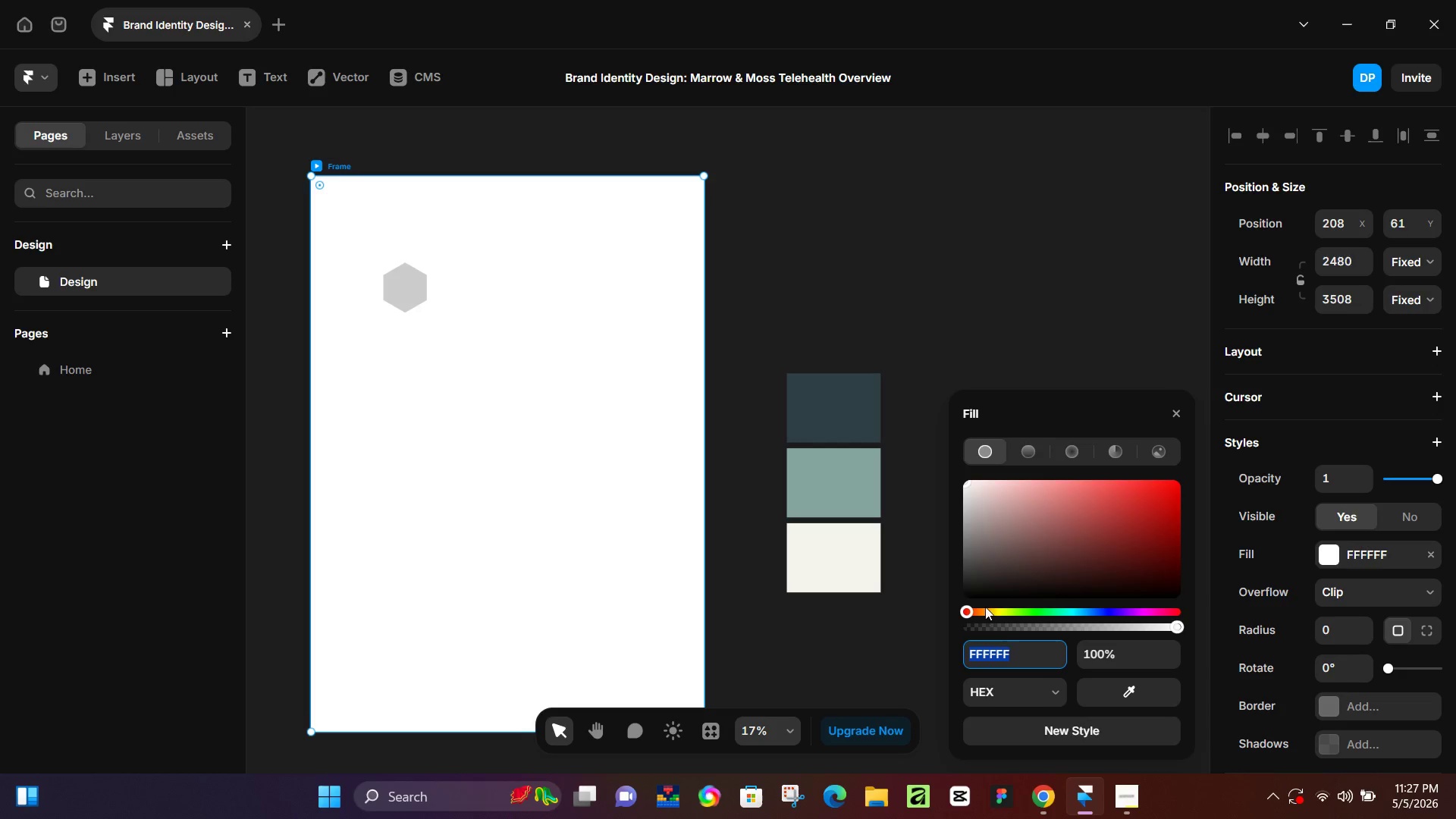 
key(Control+V)
 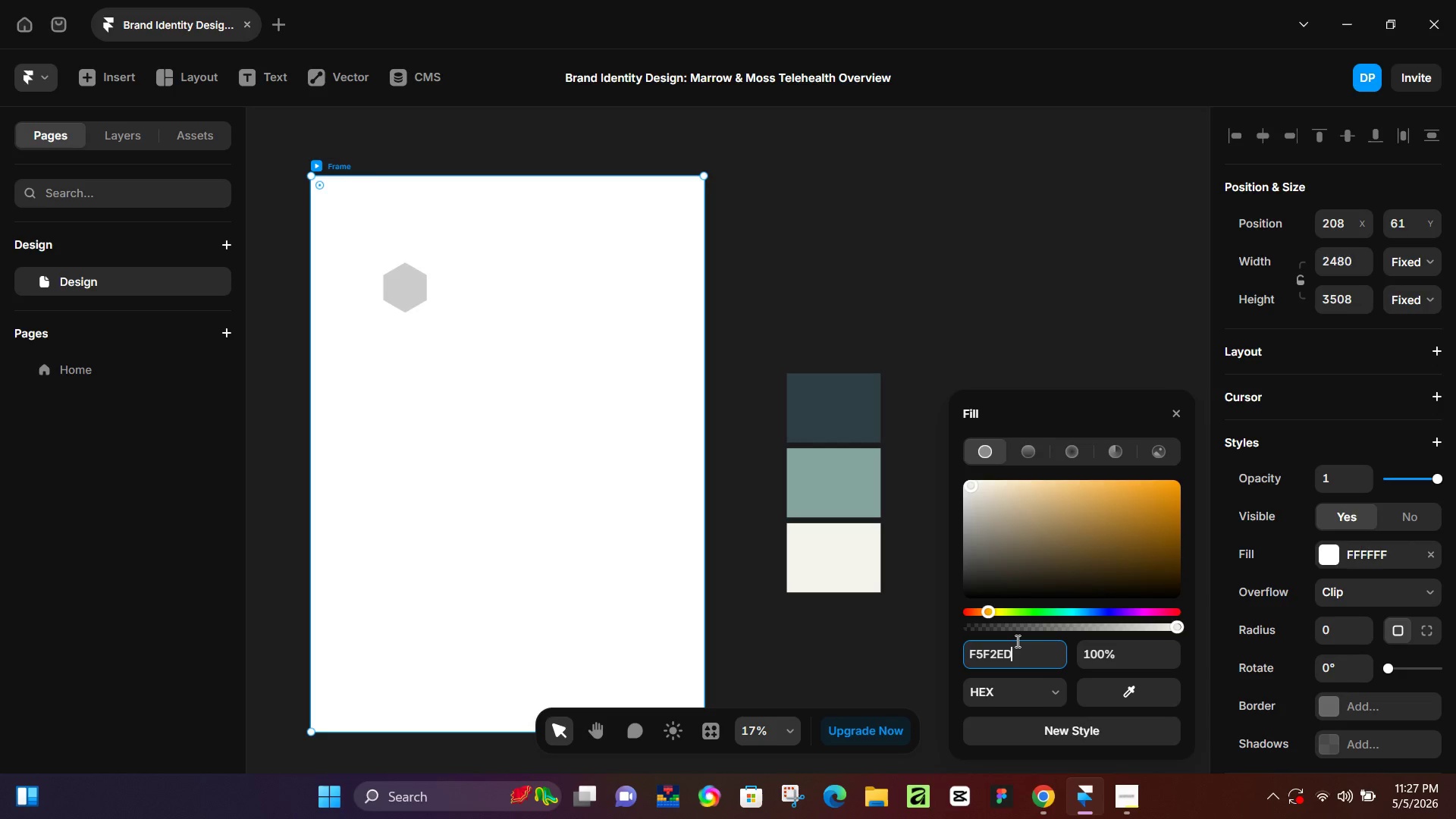 
key(NumpadEnter)
 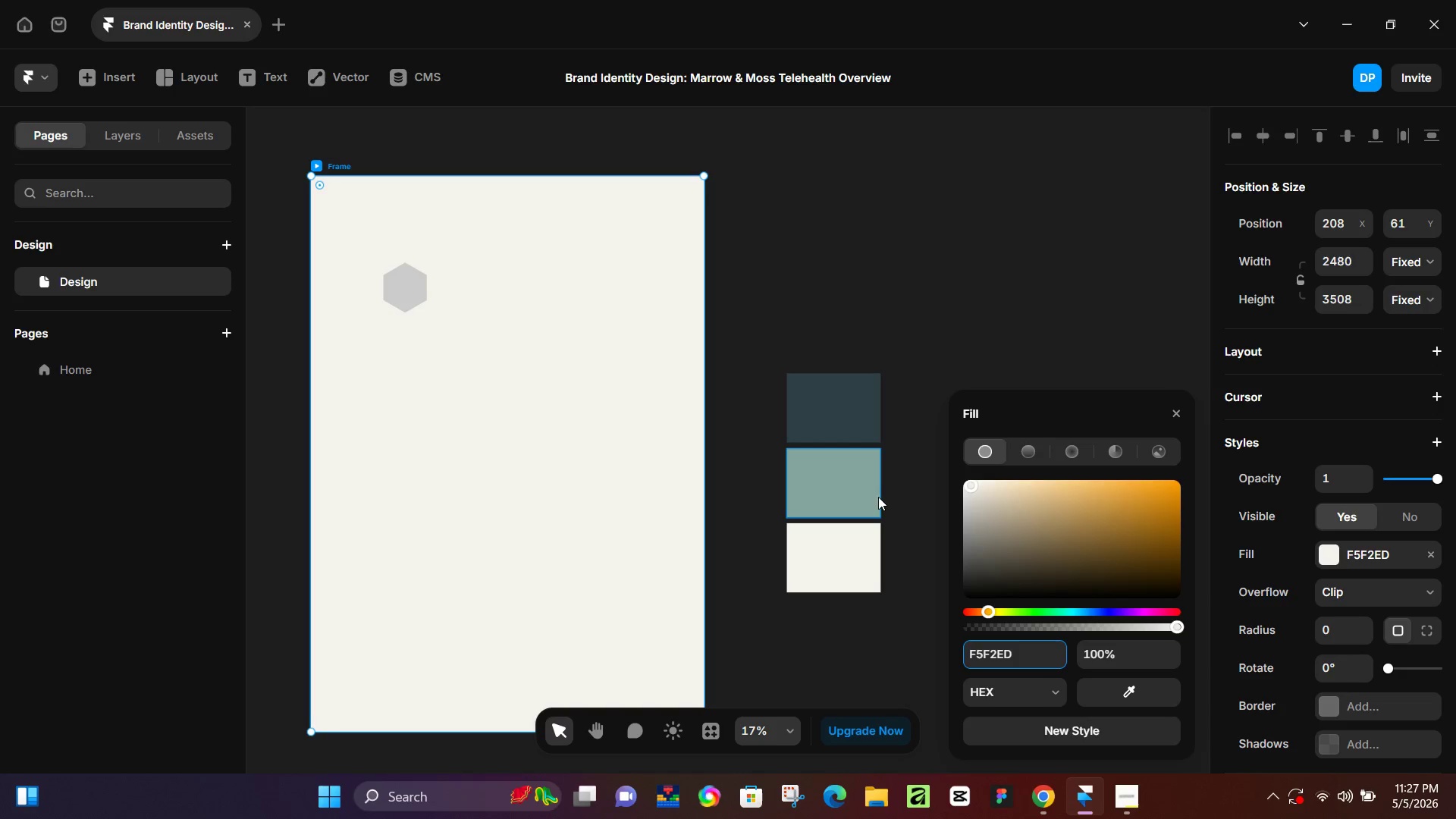 
left_click([873, 497])
 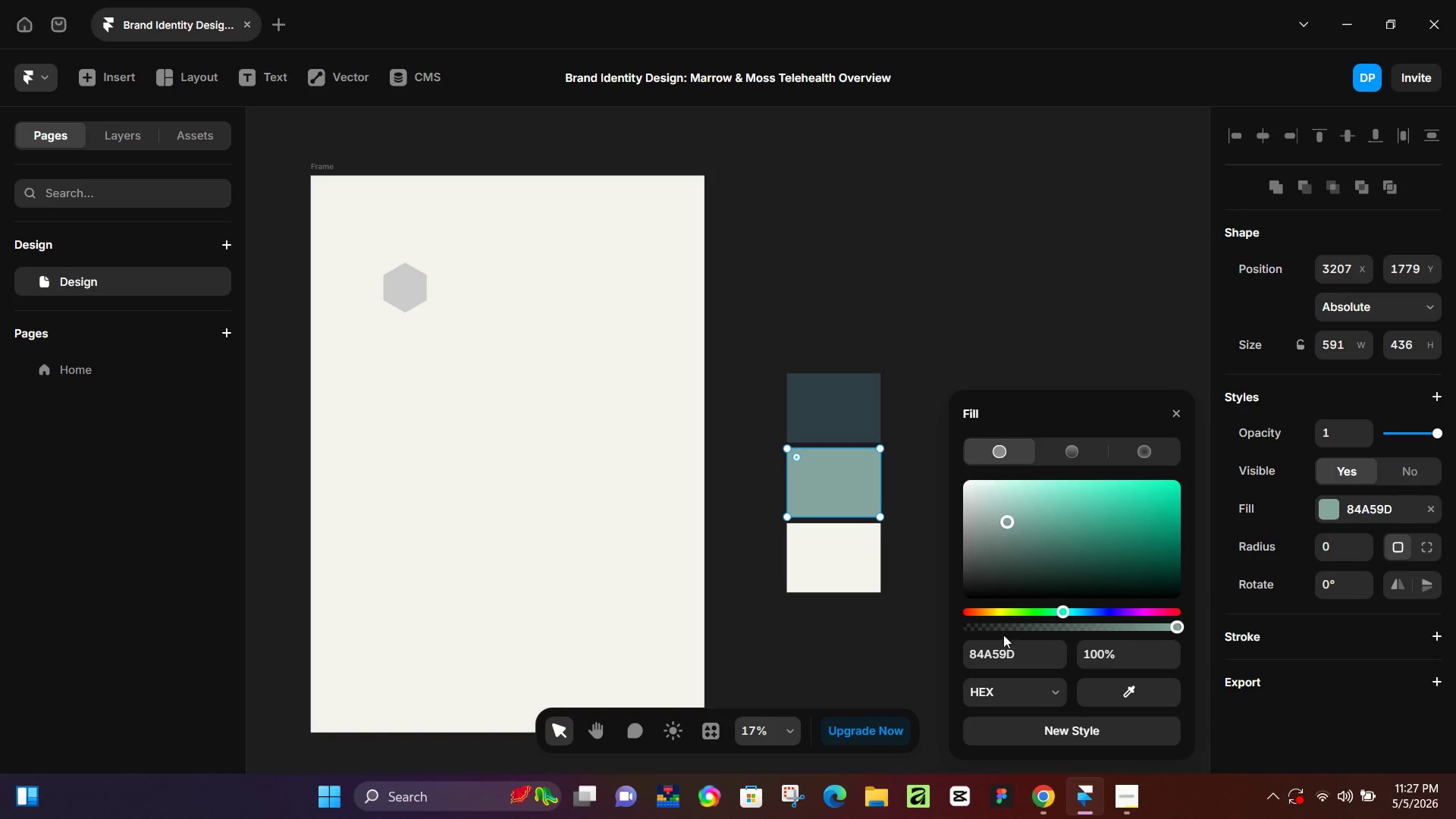 
left_click([994, 651])
 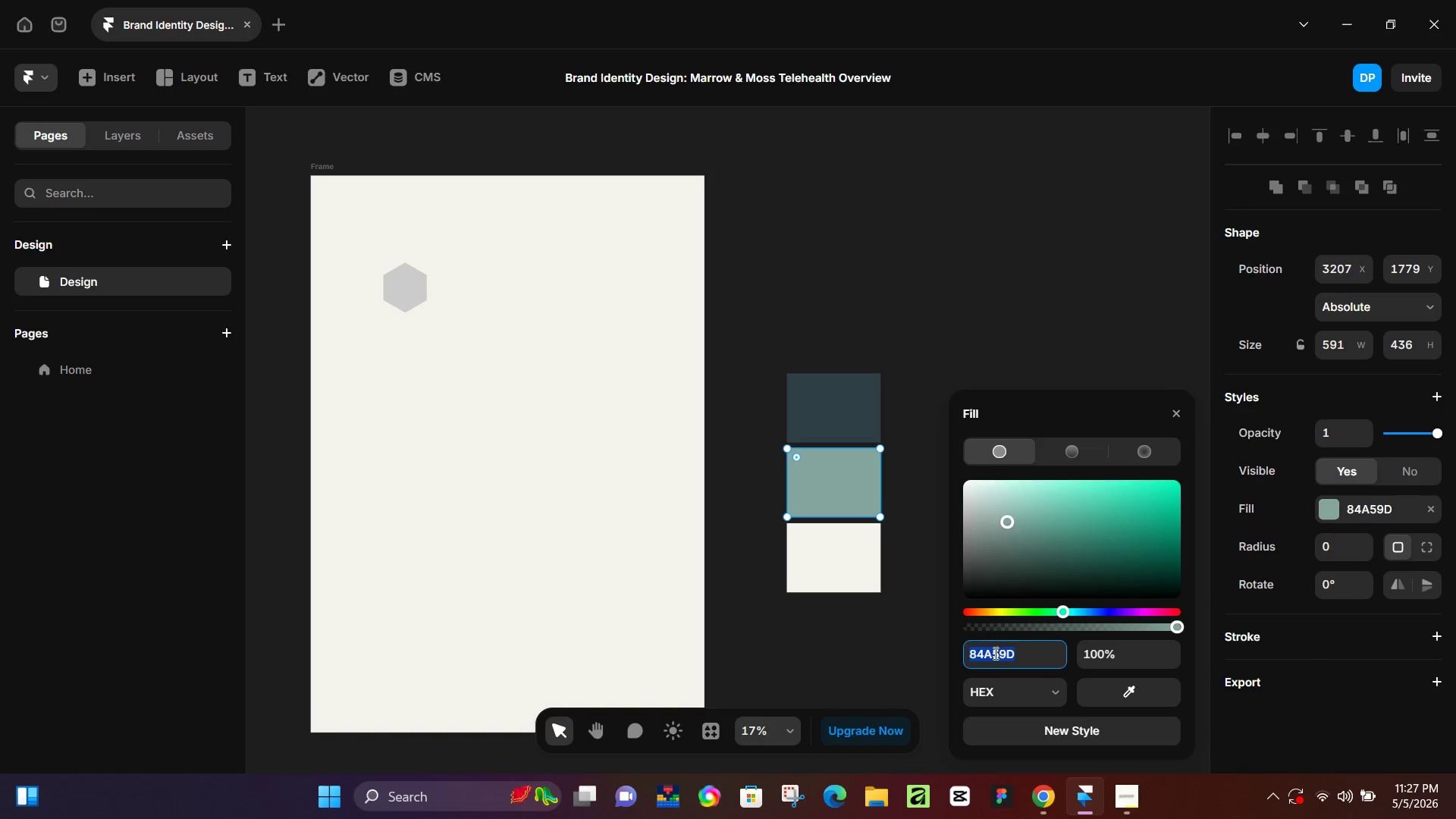 
key(Control+C)
 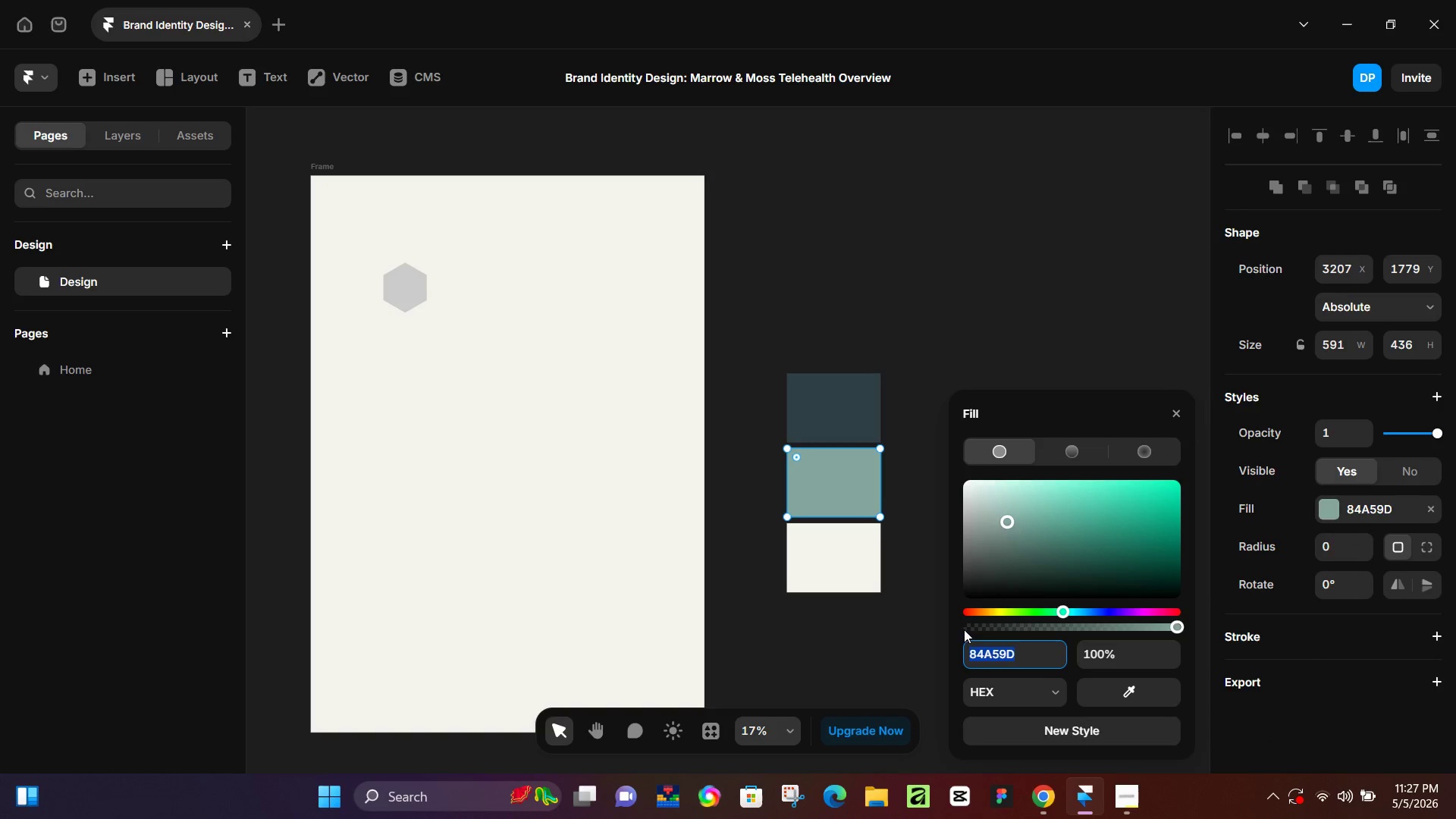 
key(Control+C)
 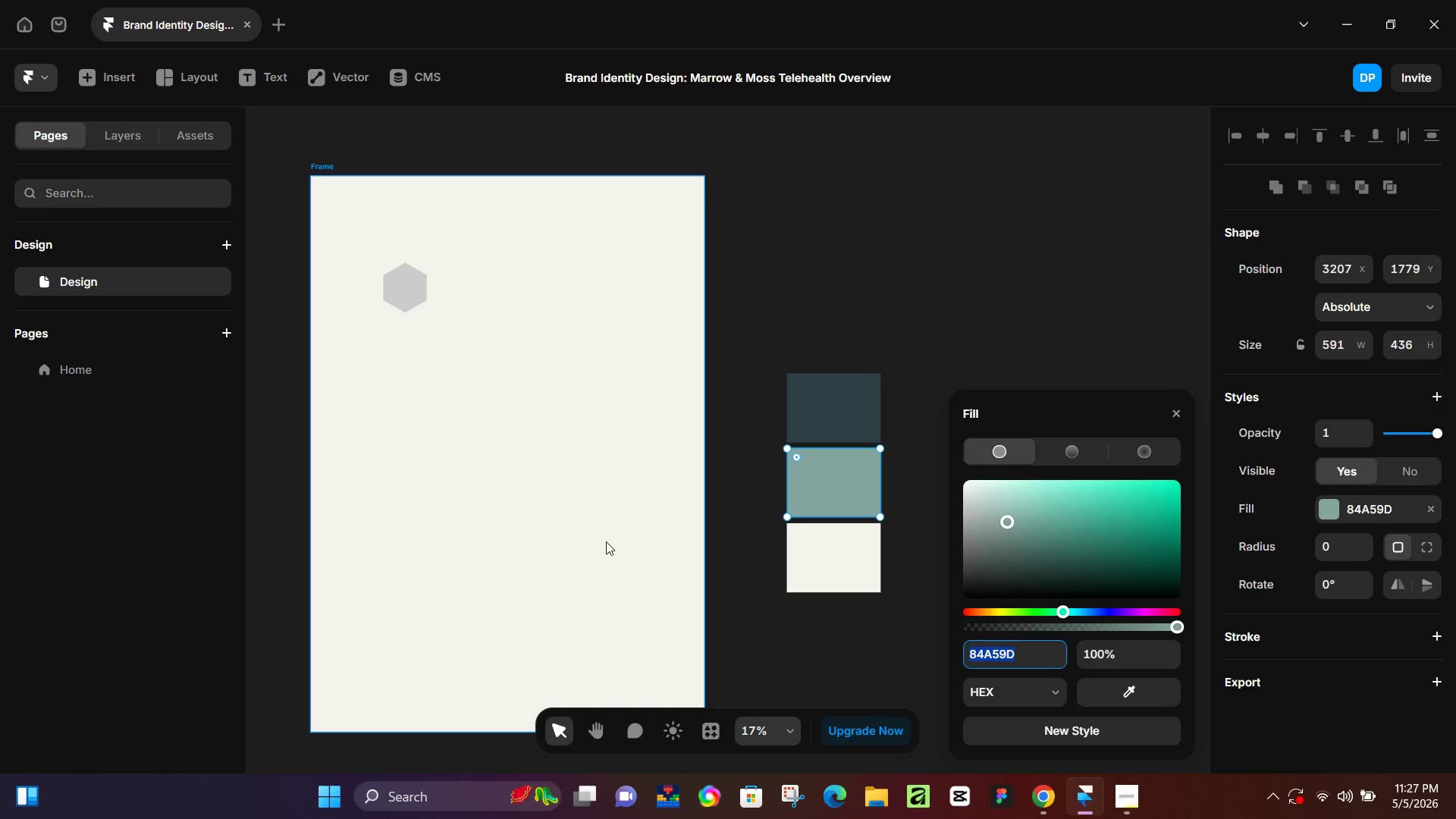 
left_click([606, 541])
 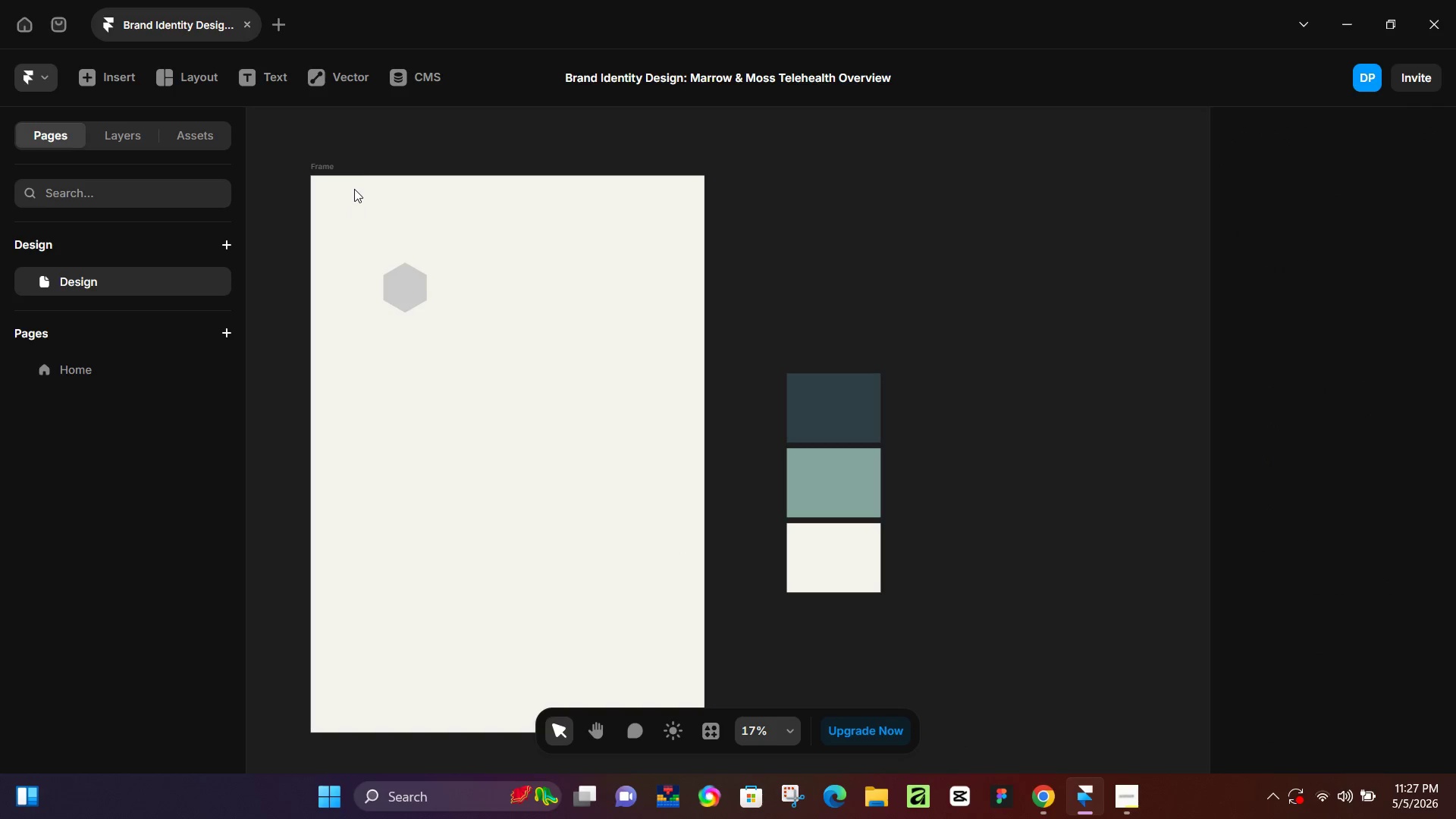 
left_click([341, 159])
 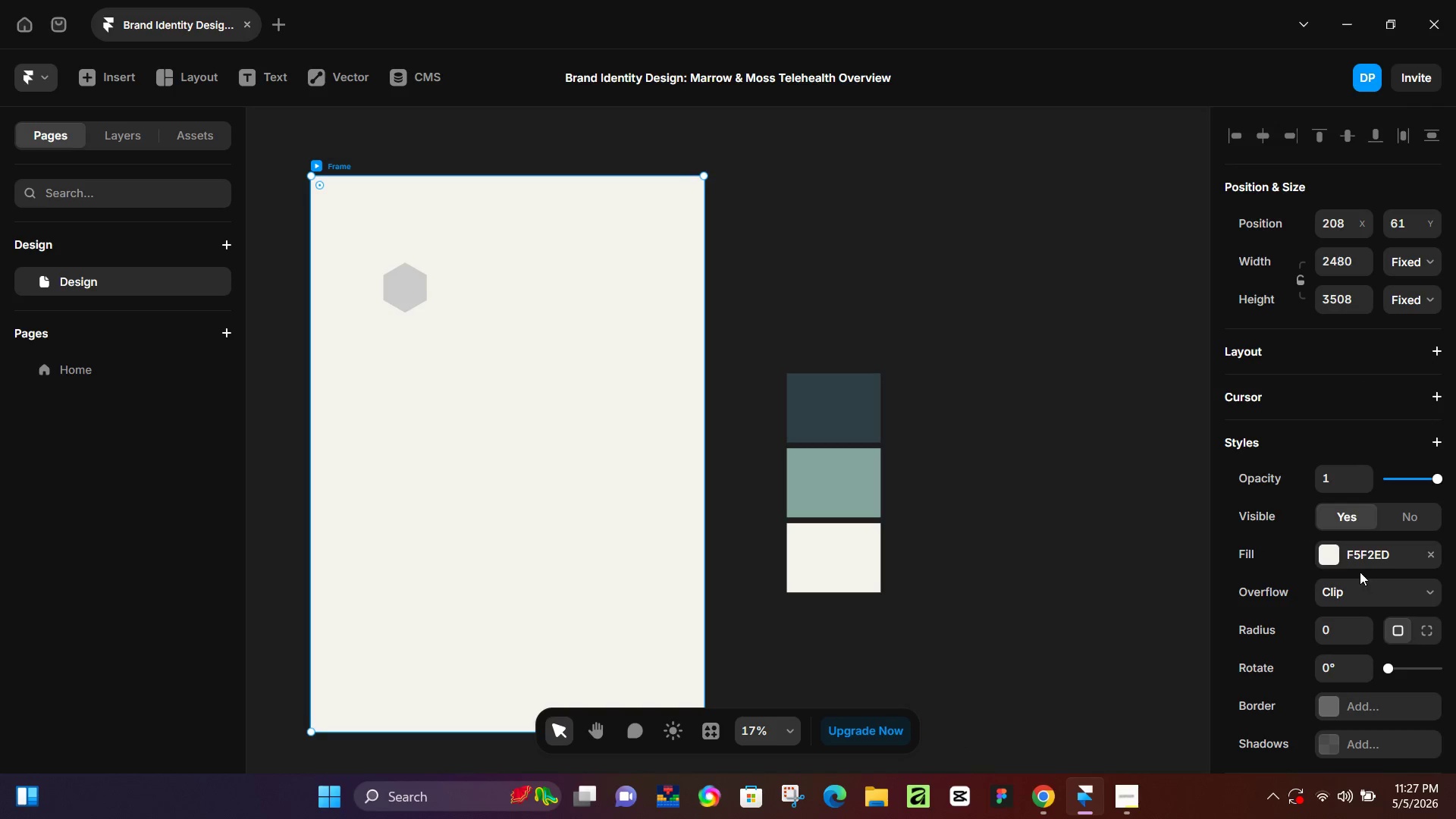 
left_click([1362, 551])
 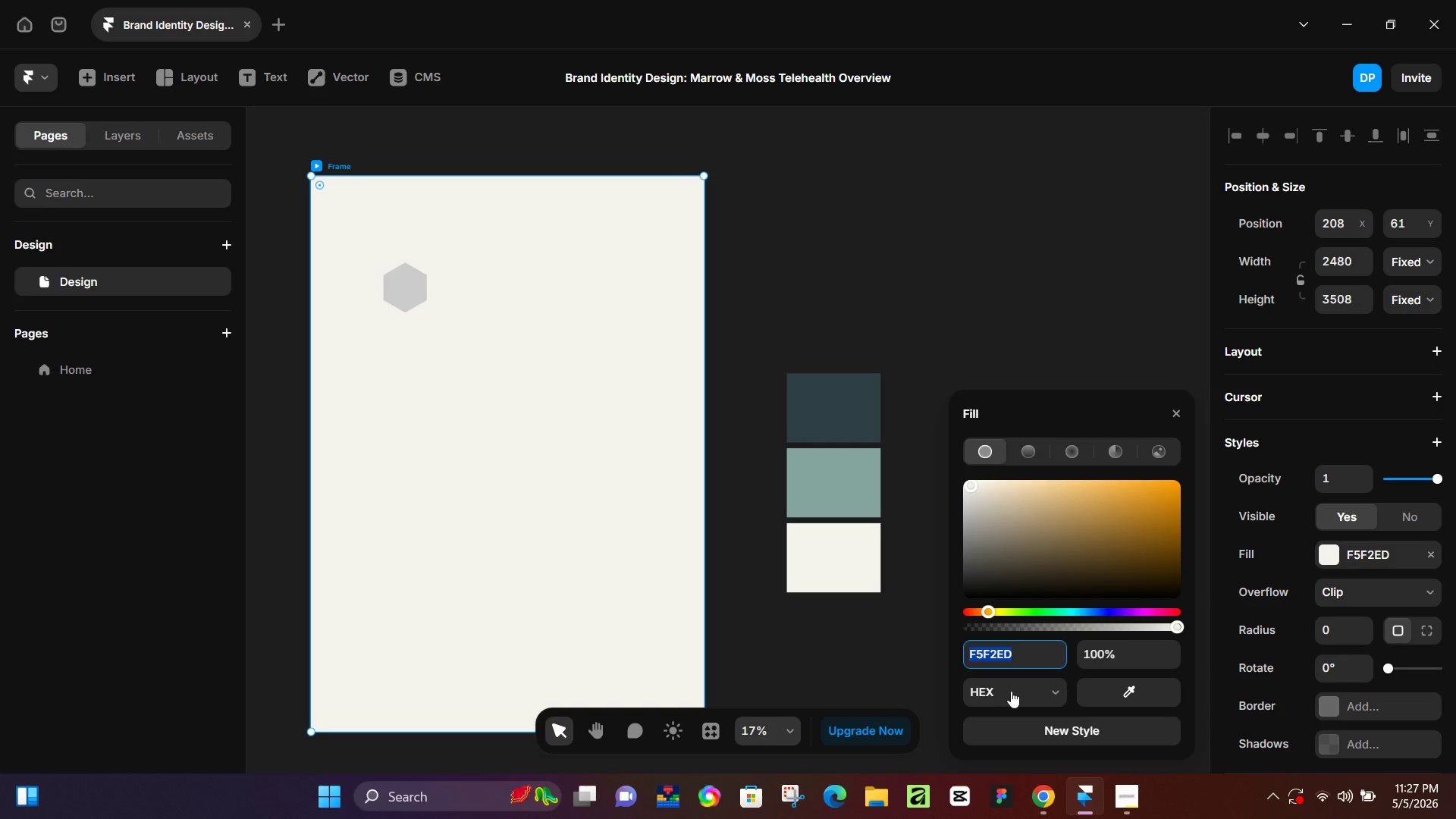 
key(Control+ControlLeft)
 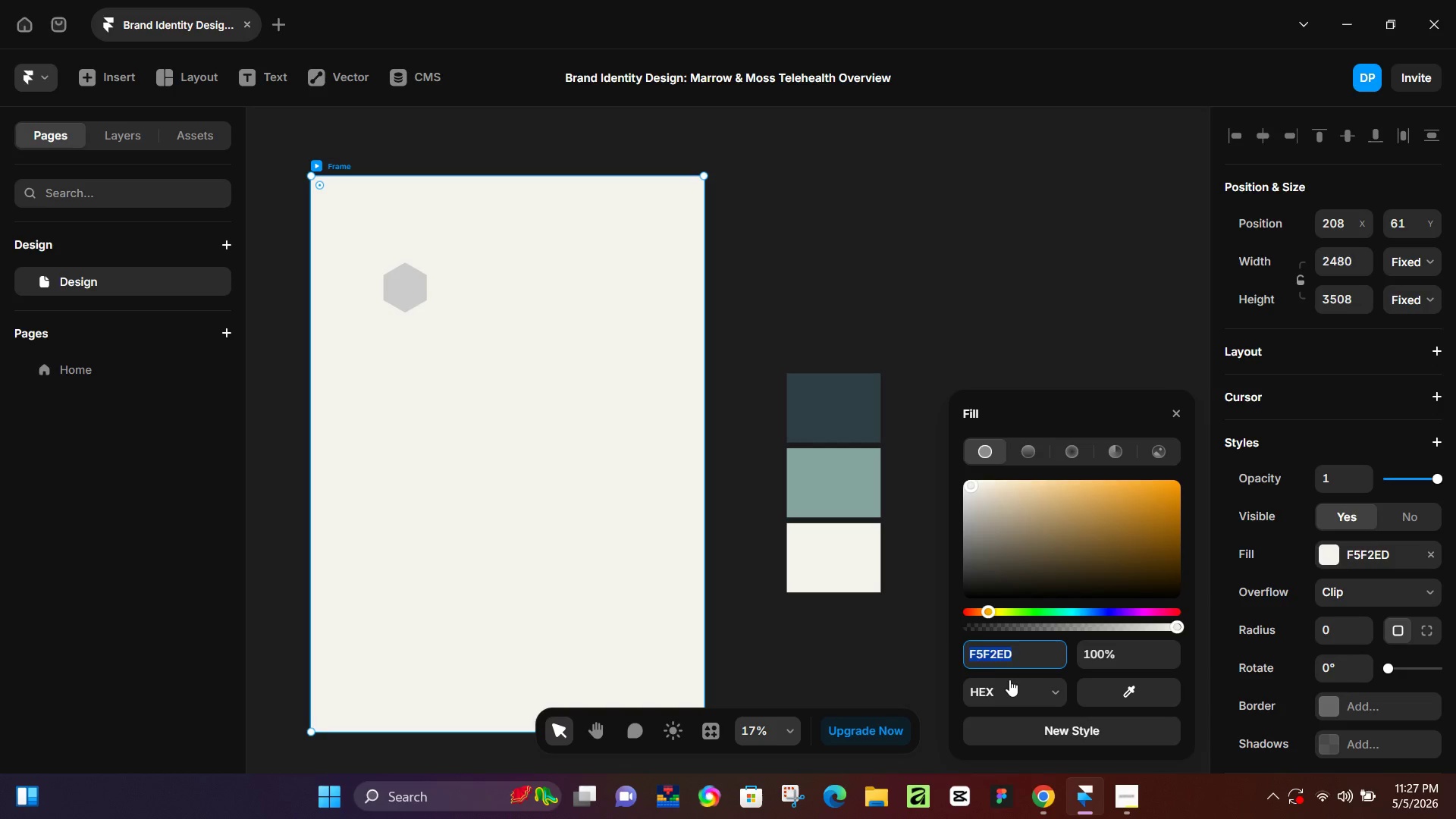 
key(Control+V)
 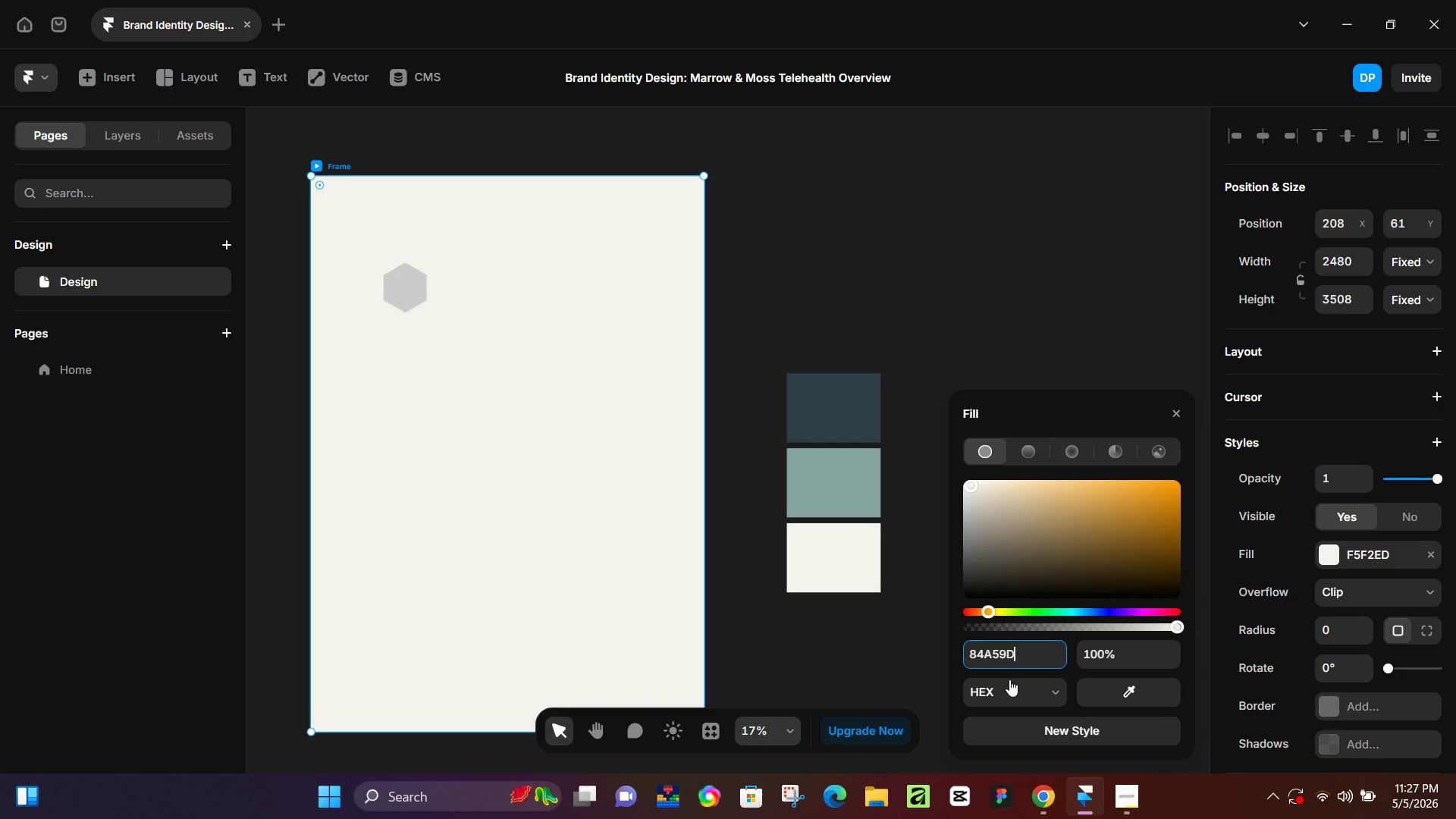 
key(NumpadEnter)
 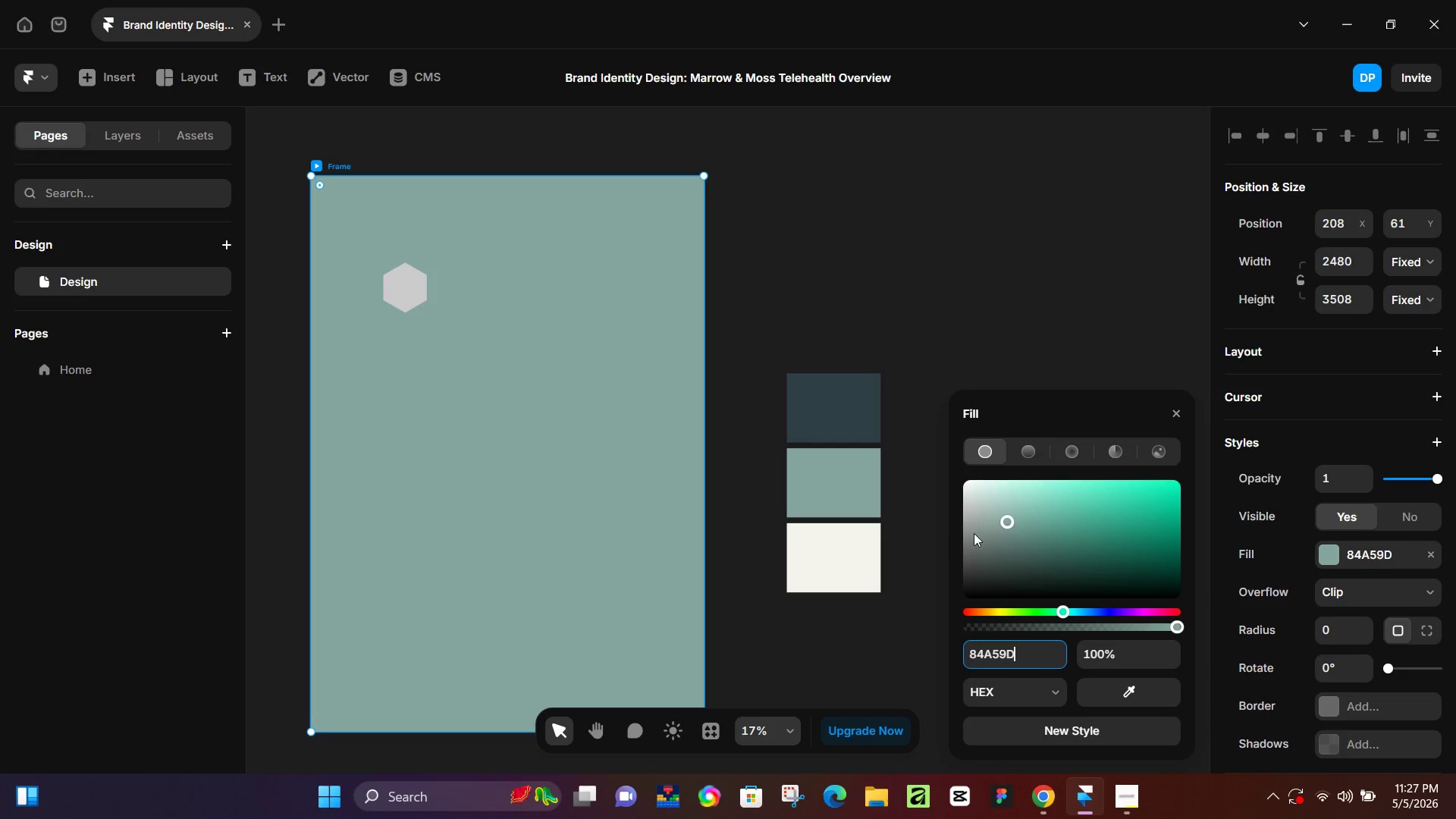 
left_click_drag(start_coordinate=[999, 524], to_coordinate=[963, 488])
 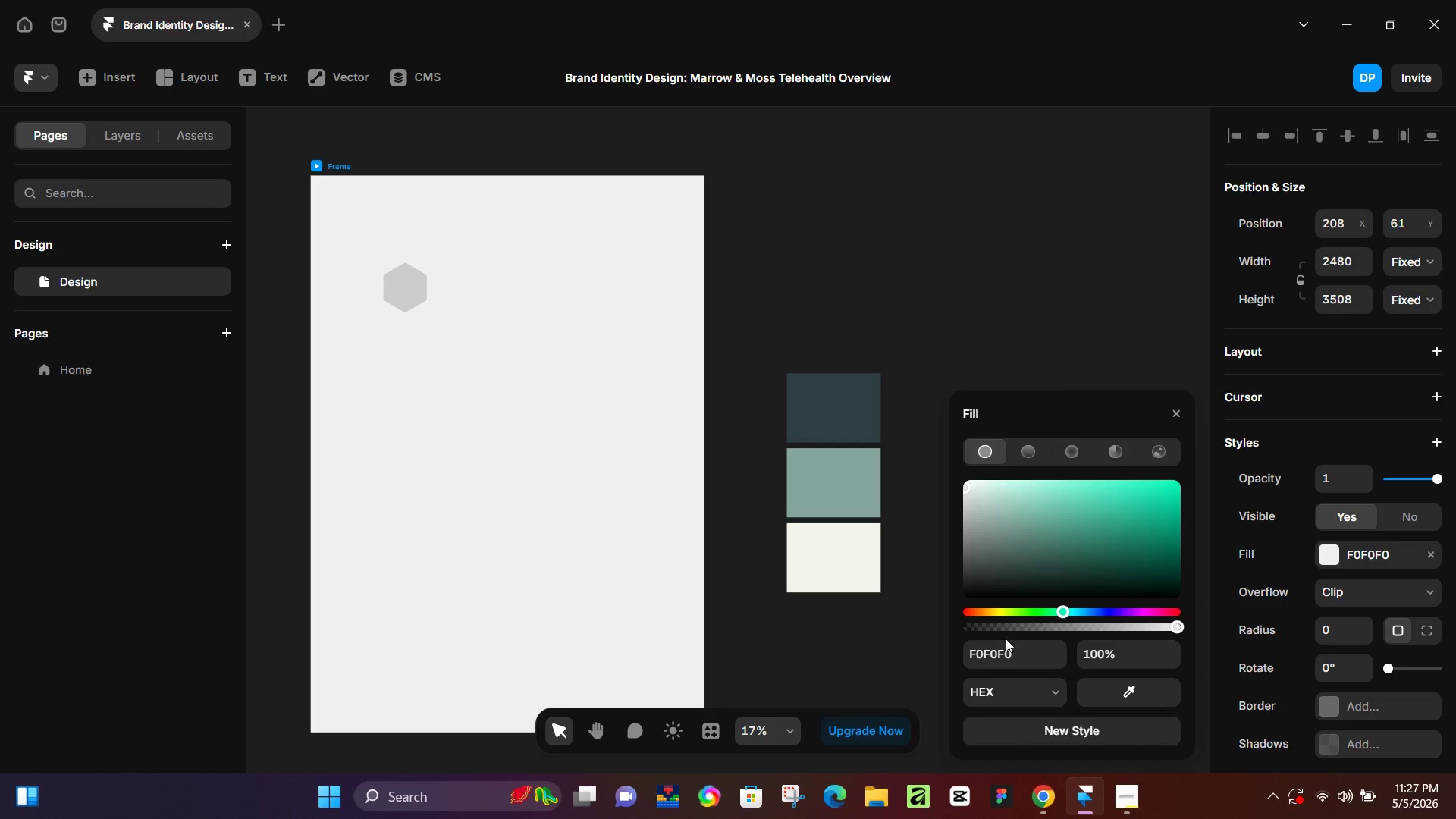 
left_click([996, 657])
 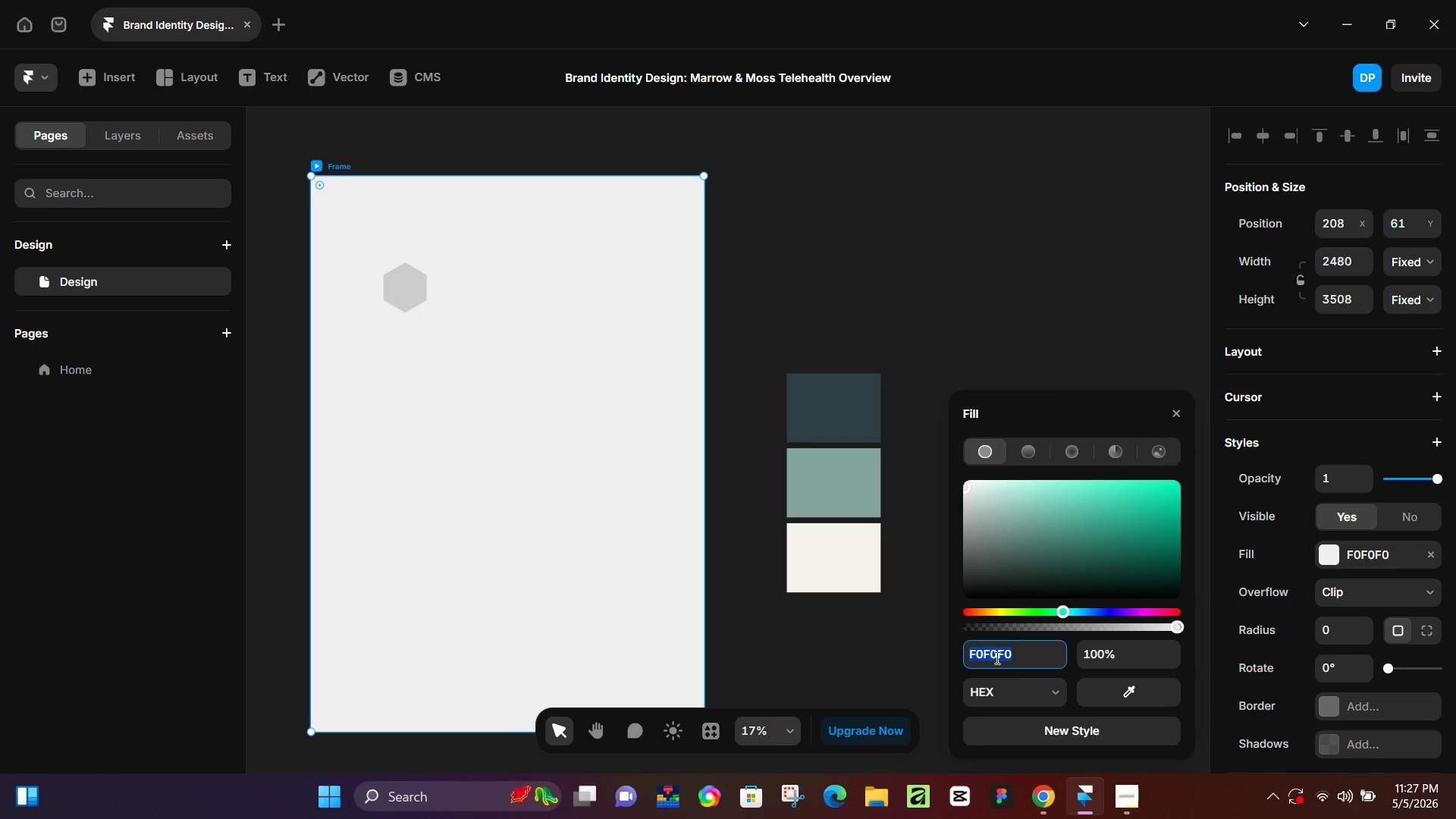 
type(cccccc)
key(NumpadEnter)